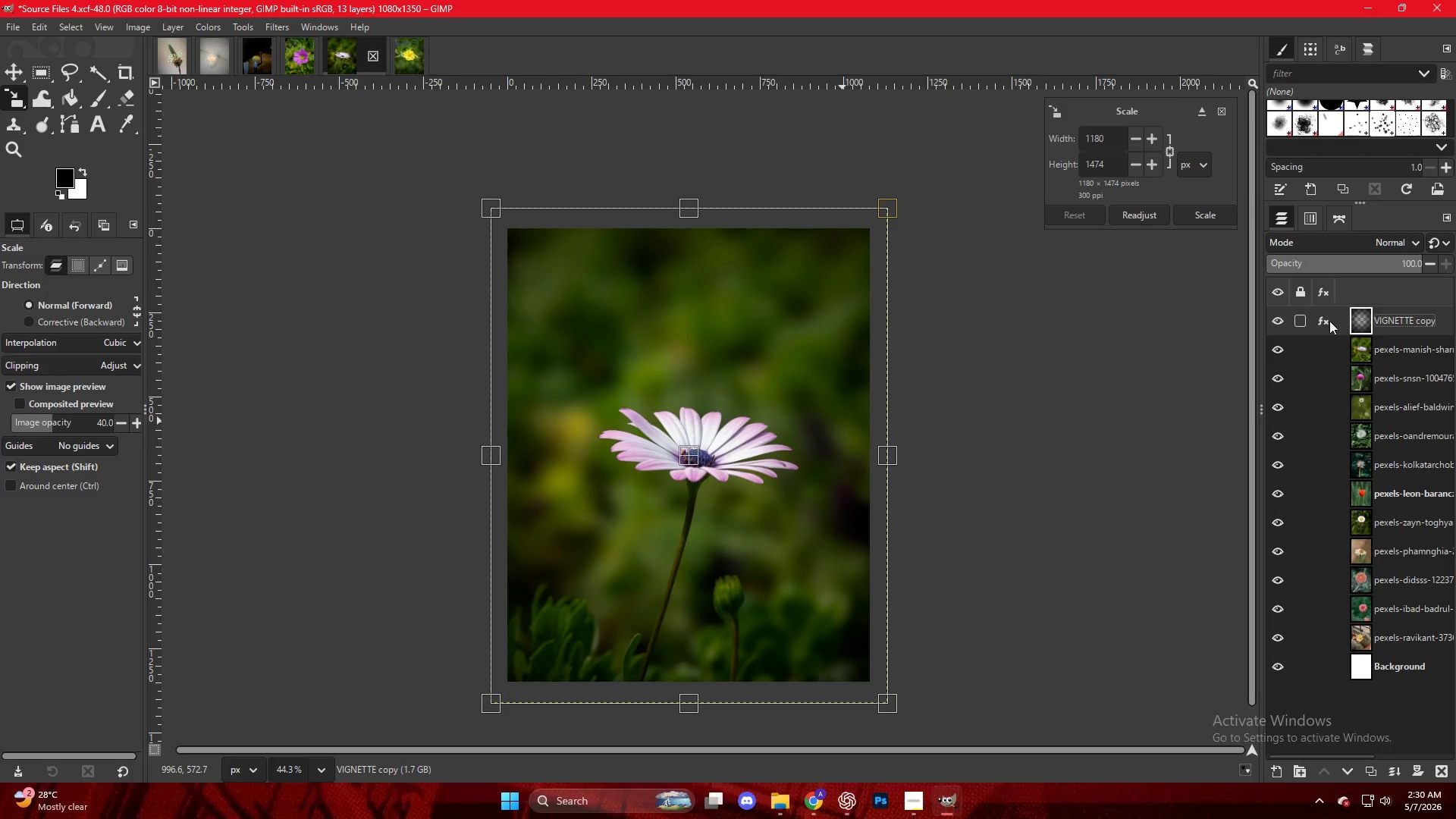 
left_click([1319, 328])
 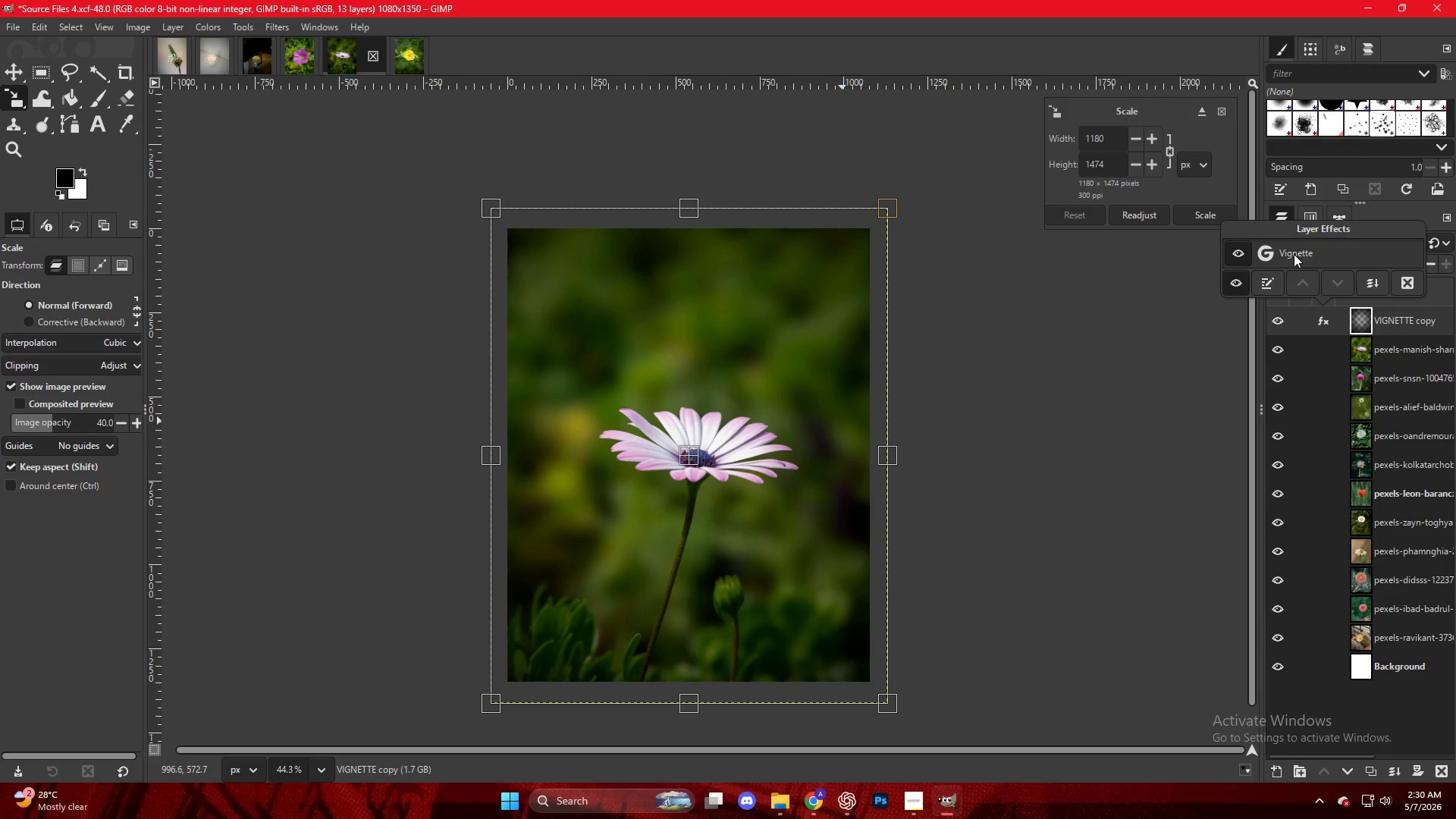 
double_click([1294, 254])
 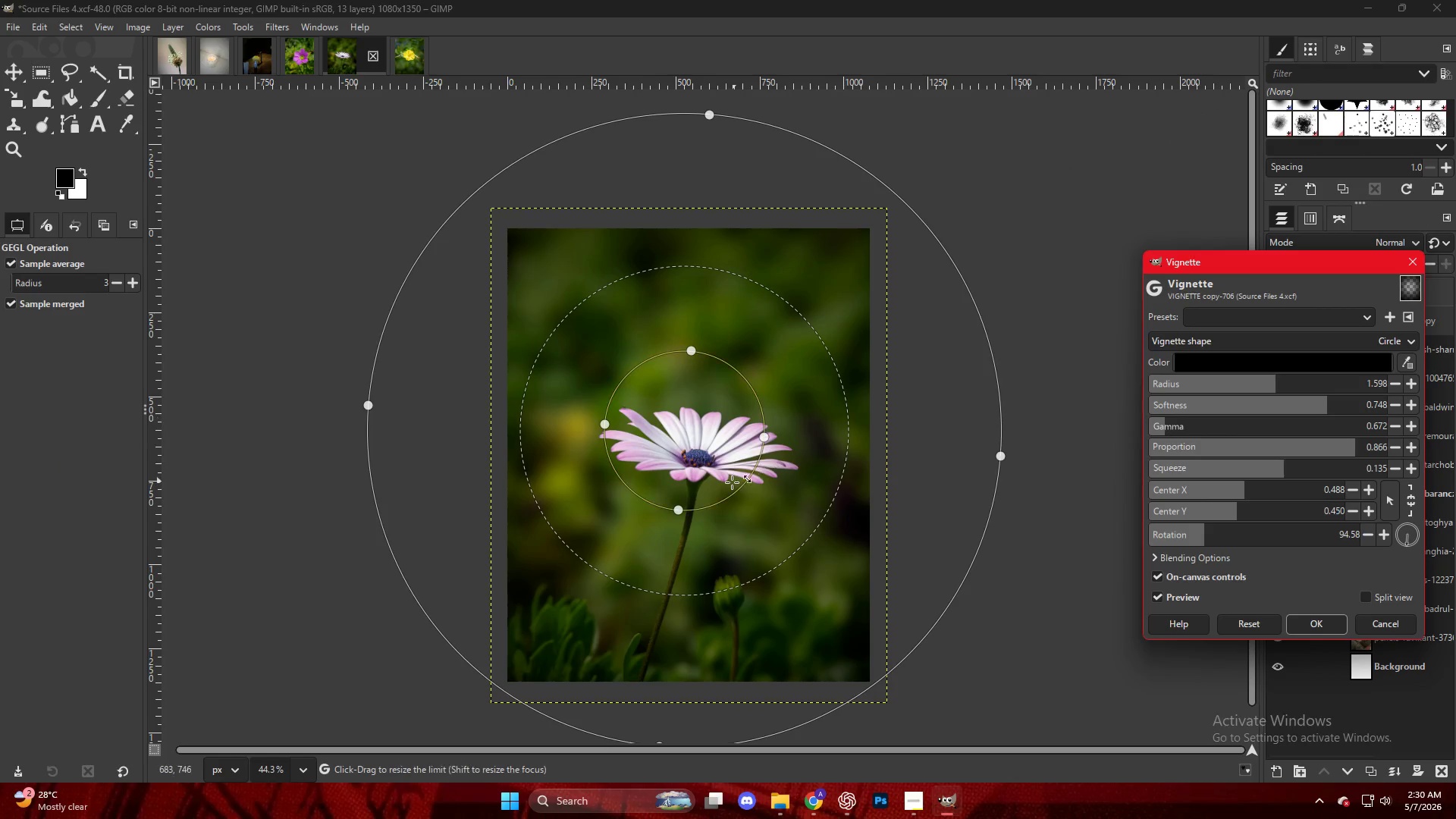 
key(Control+ControlLeft)
 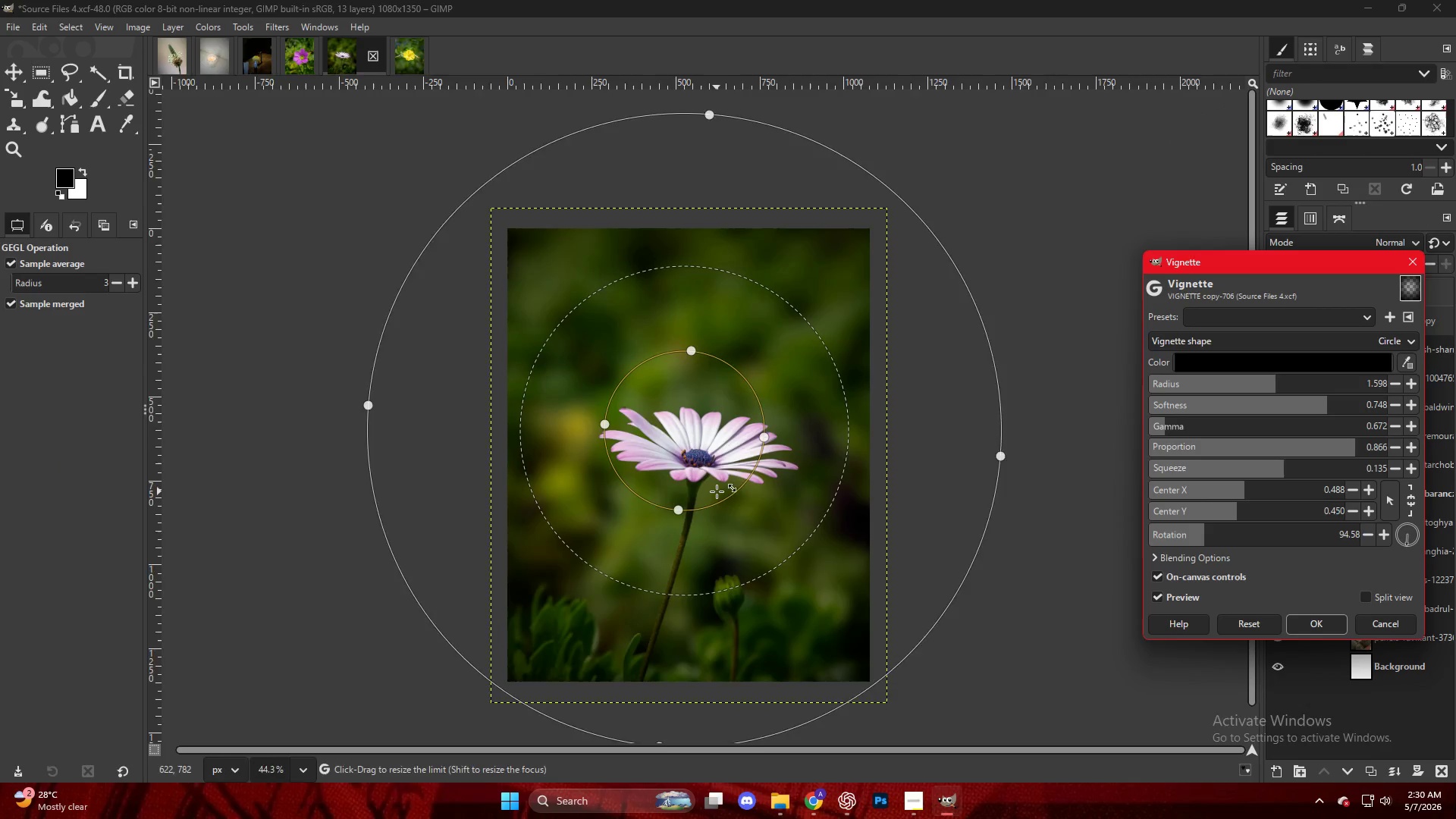 
scroll: coordinate [717, 490], scroll_direction: up, amount: 4.0
 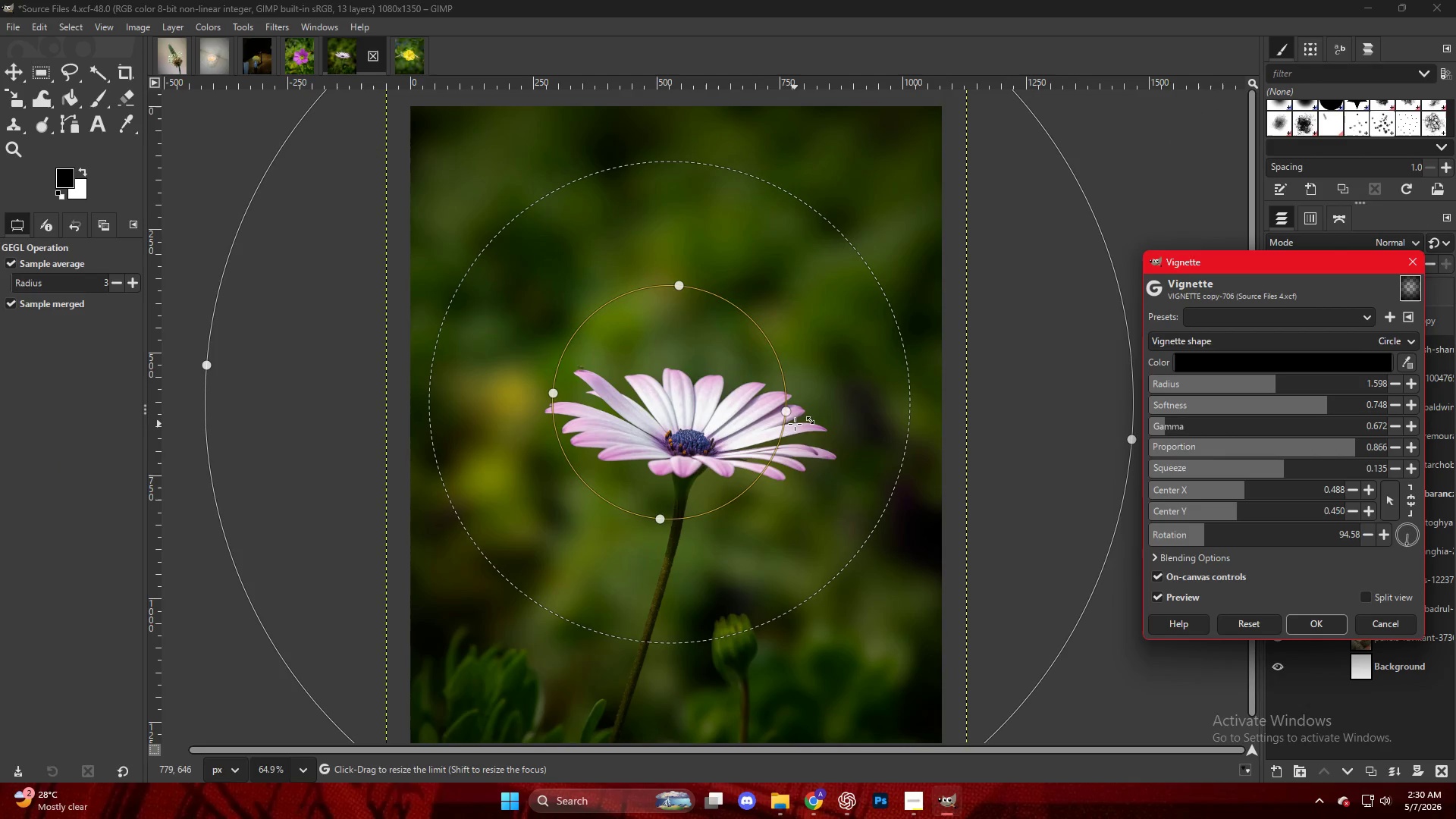 
hold_key(key=ControlLeft, duration=0.94)
left_click_drag(start_coordinate=[792, 419], to_coordinate=[790, 425])
 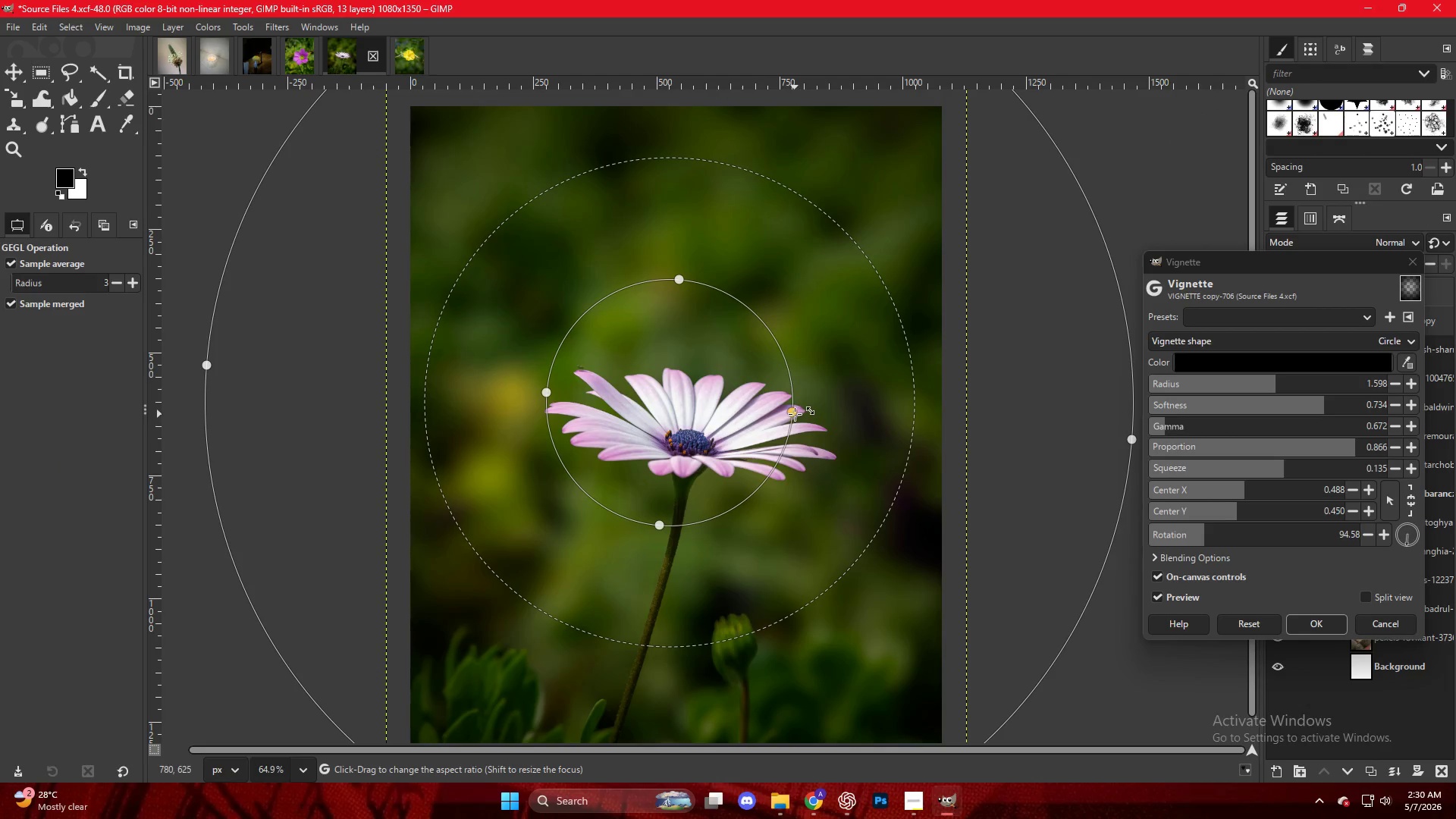 
hold_key(key=ControlLeft, duration=1.31)
left_click_drag(start_coordinate=[795, 414], to_coordinate=[839, 430])
 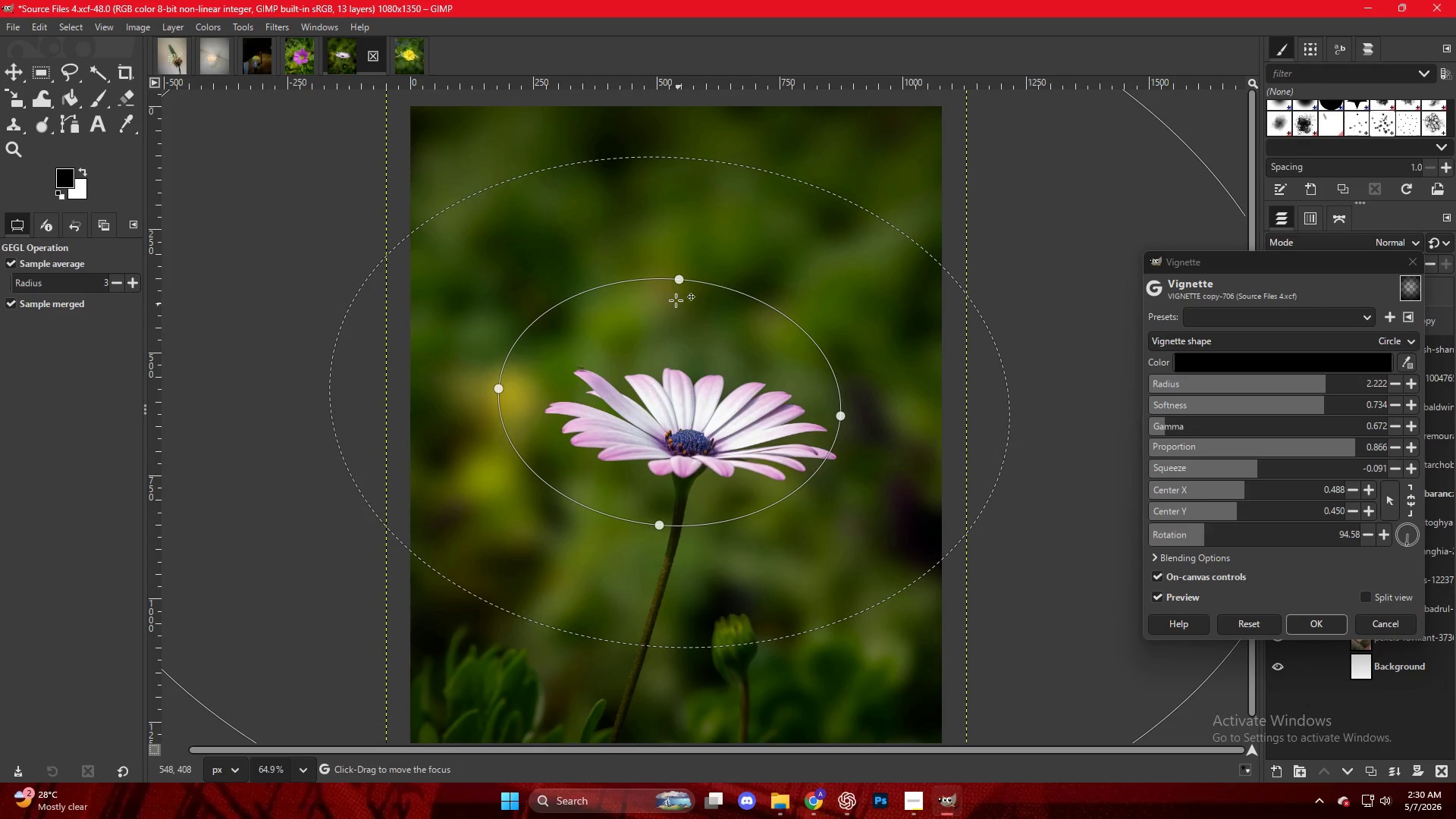 
hold_key(key=ControlLeft, duration=1.3)
left_click_drag(start_coordinate=[679, 284], to_coordinate=[690, 348])
 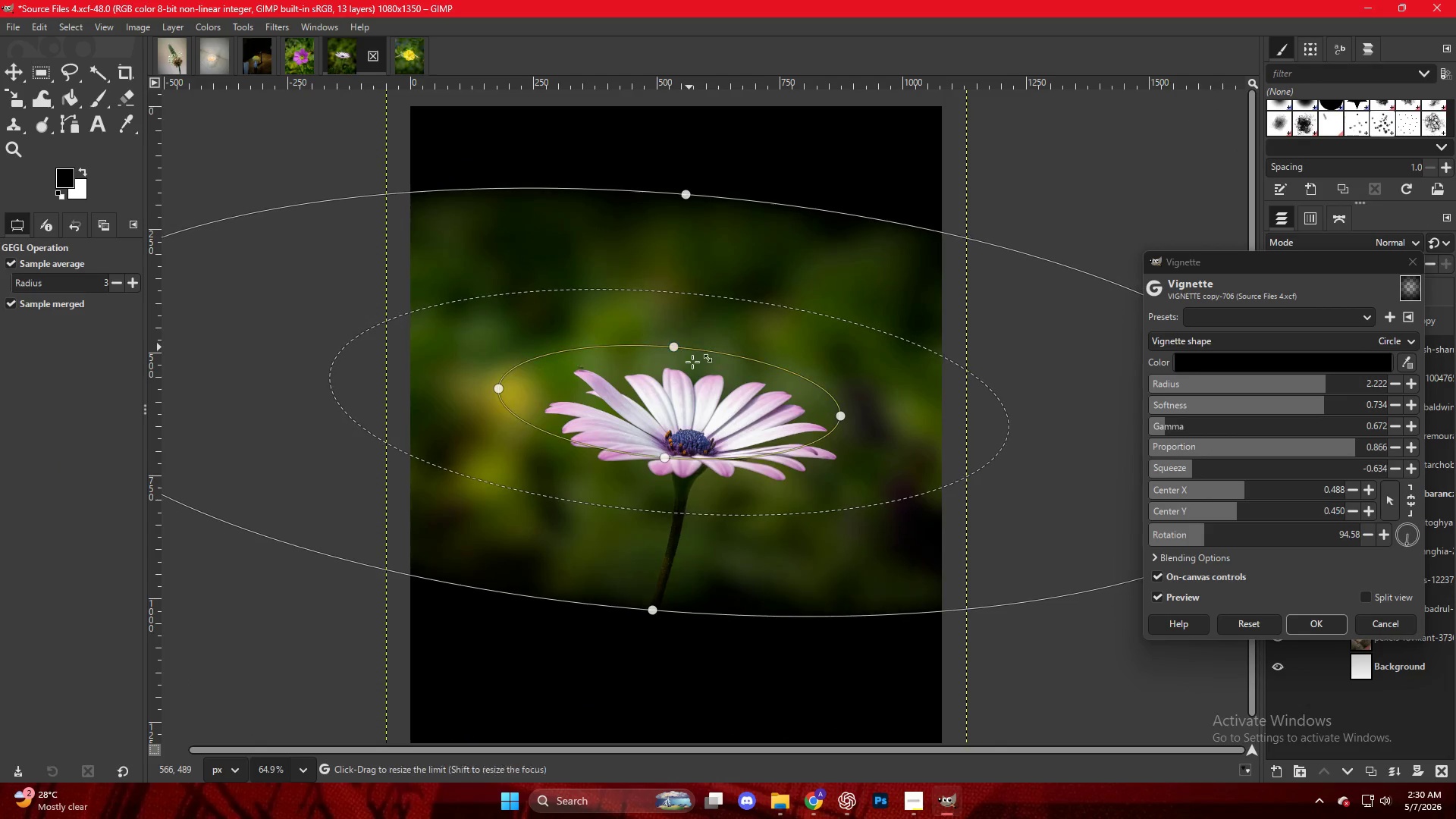 
left_click_drag(start_coordinate=[695, 379], to_coordinate=[713, 391])
 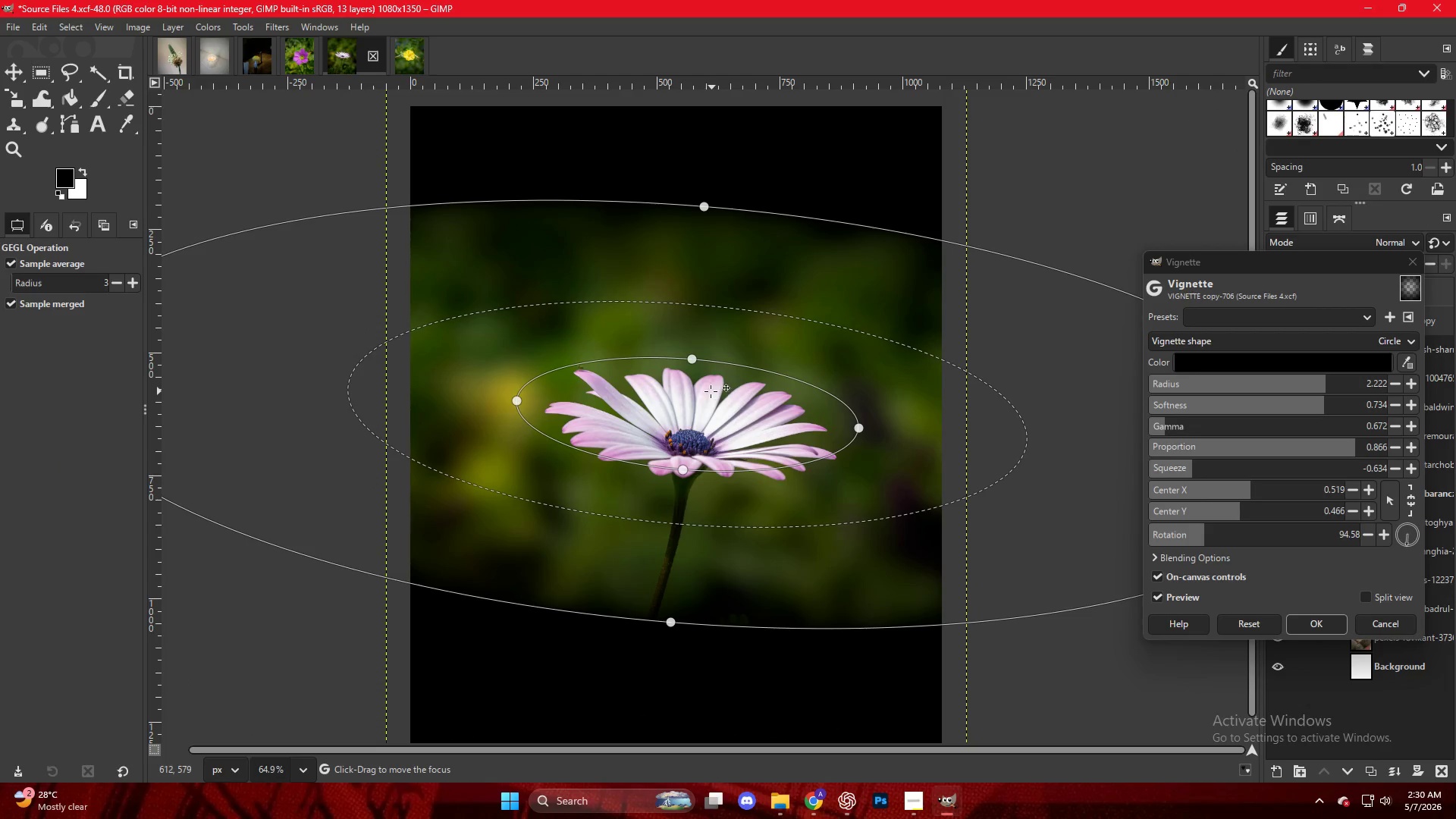 
hold_key(key=ControlLeft, duration=0.42)
scroll: coordinate [706, 402], scroll_direction: down, amount: 5.0
 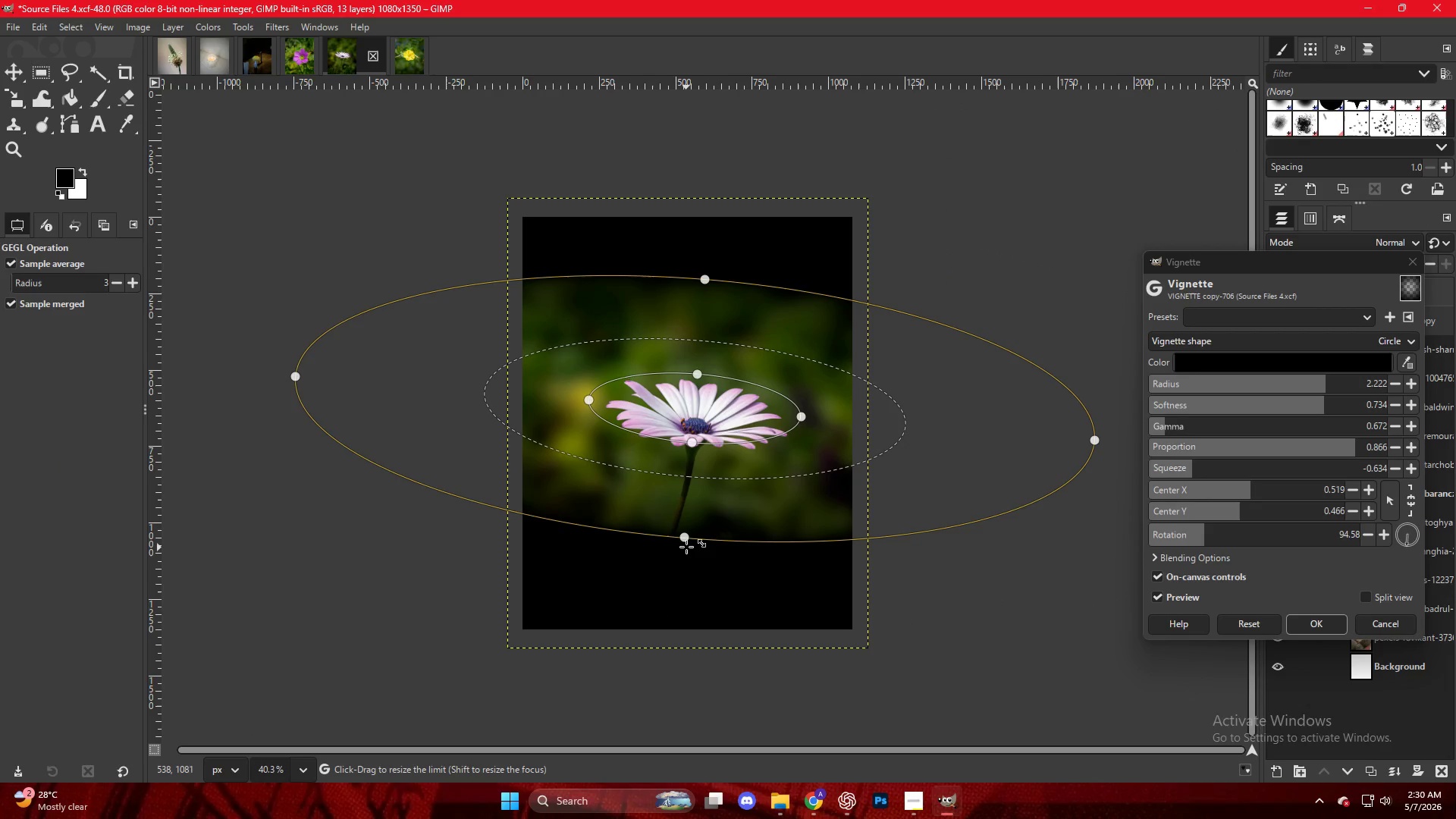 
left_click_drag(start_coordinate=[686, 547], to_coordinate=[711, 670])
 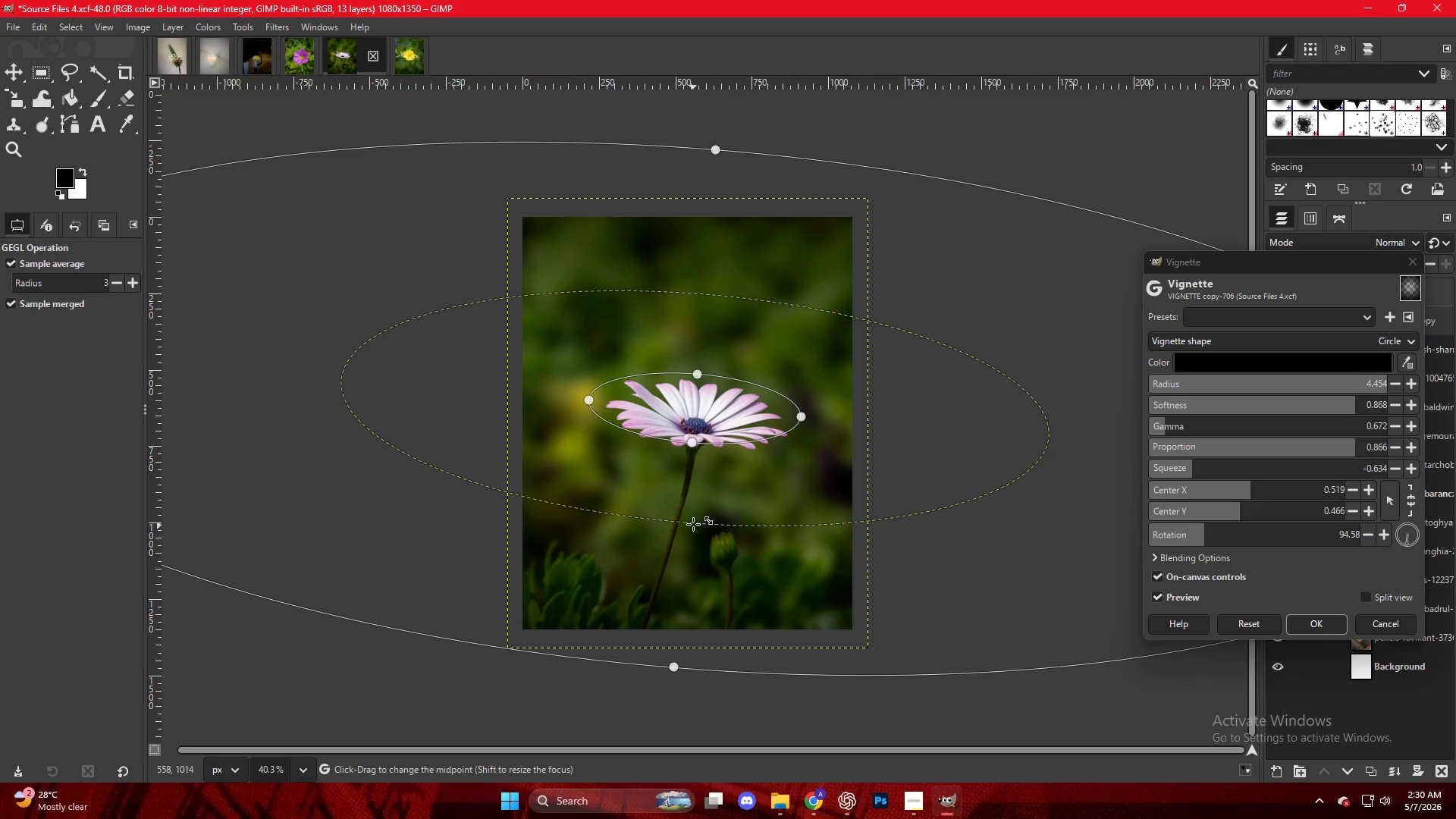 
left_click_drag(start_coordinate=[695, 523], to_coordinate=[704, 481])
 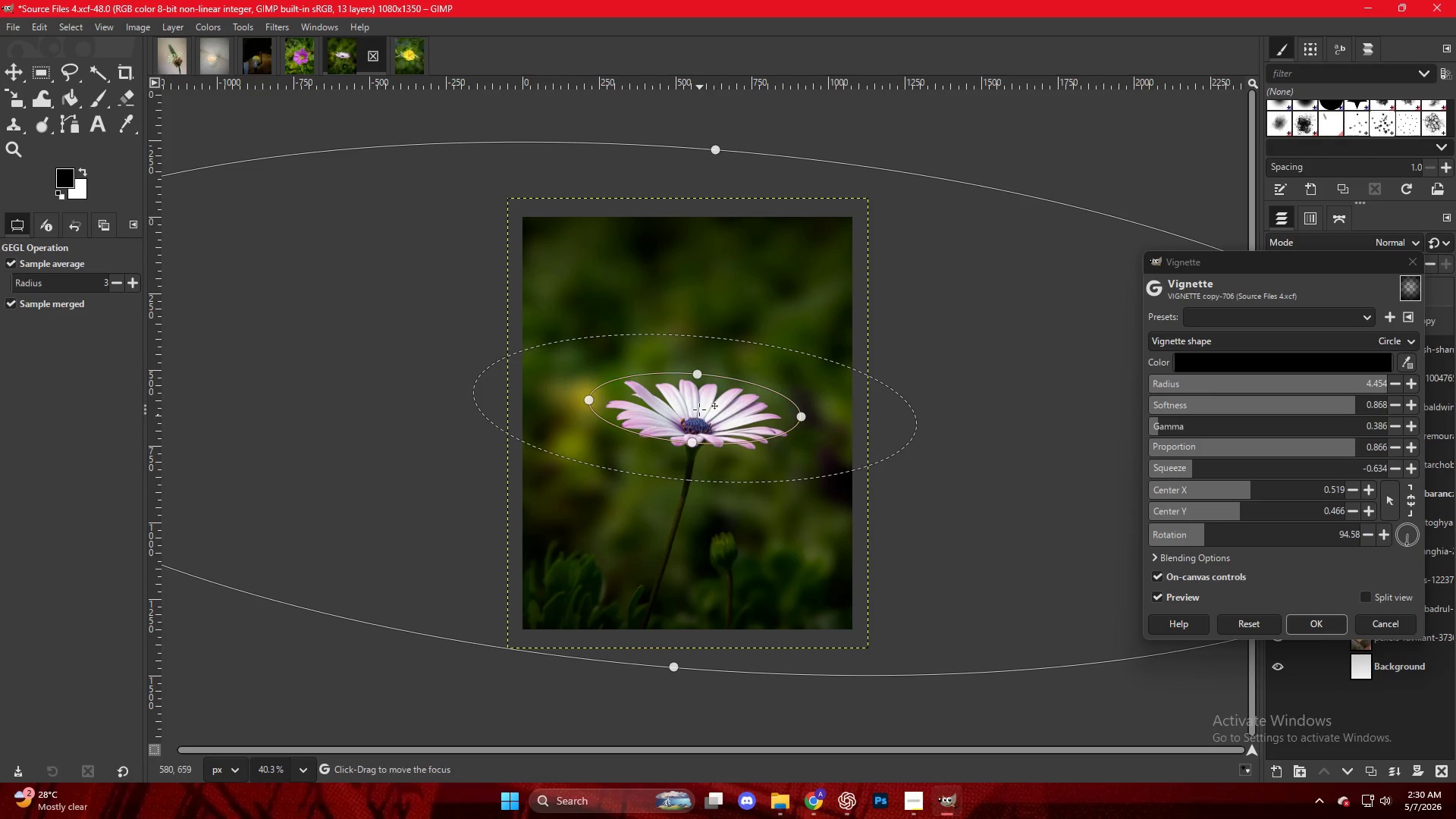 
left_click_drag(start_coordinate=[698, 406], to_coordinate=[703, 410])
 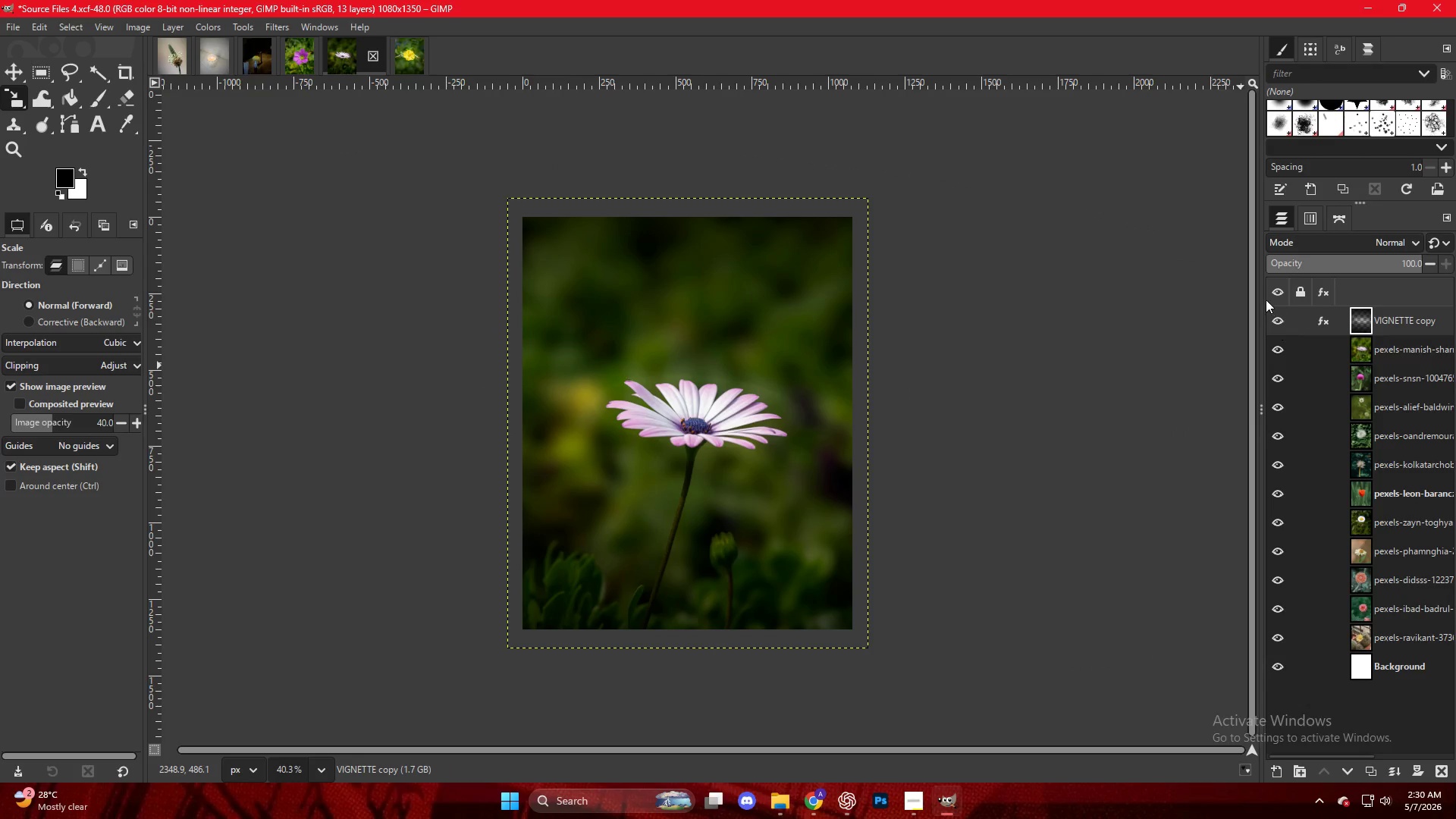 
double_click([1281, 310])
 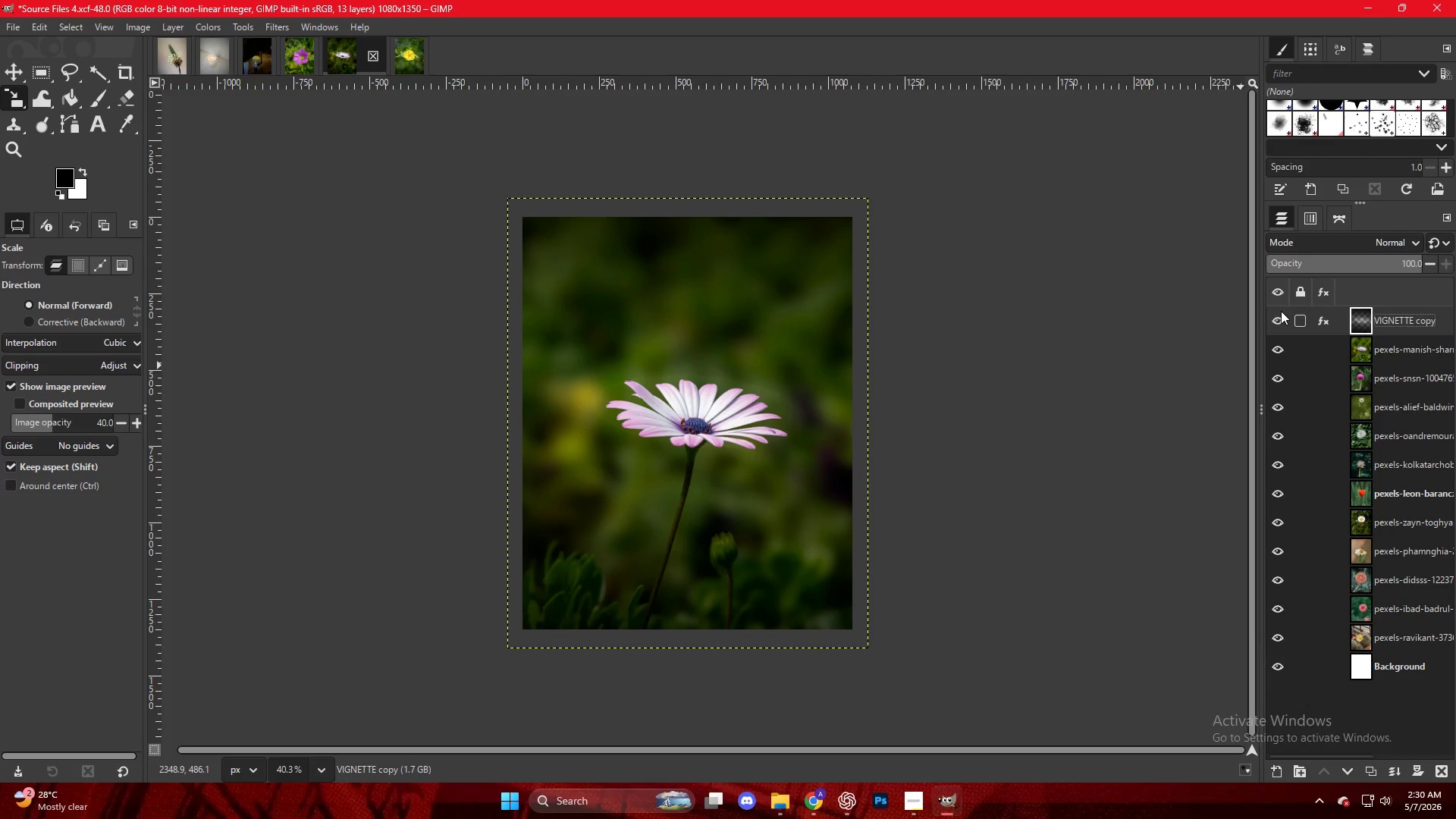 
key(Control+Shift+E)
 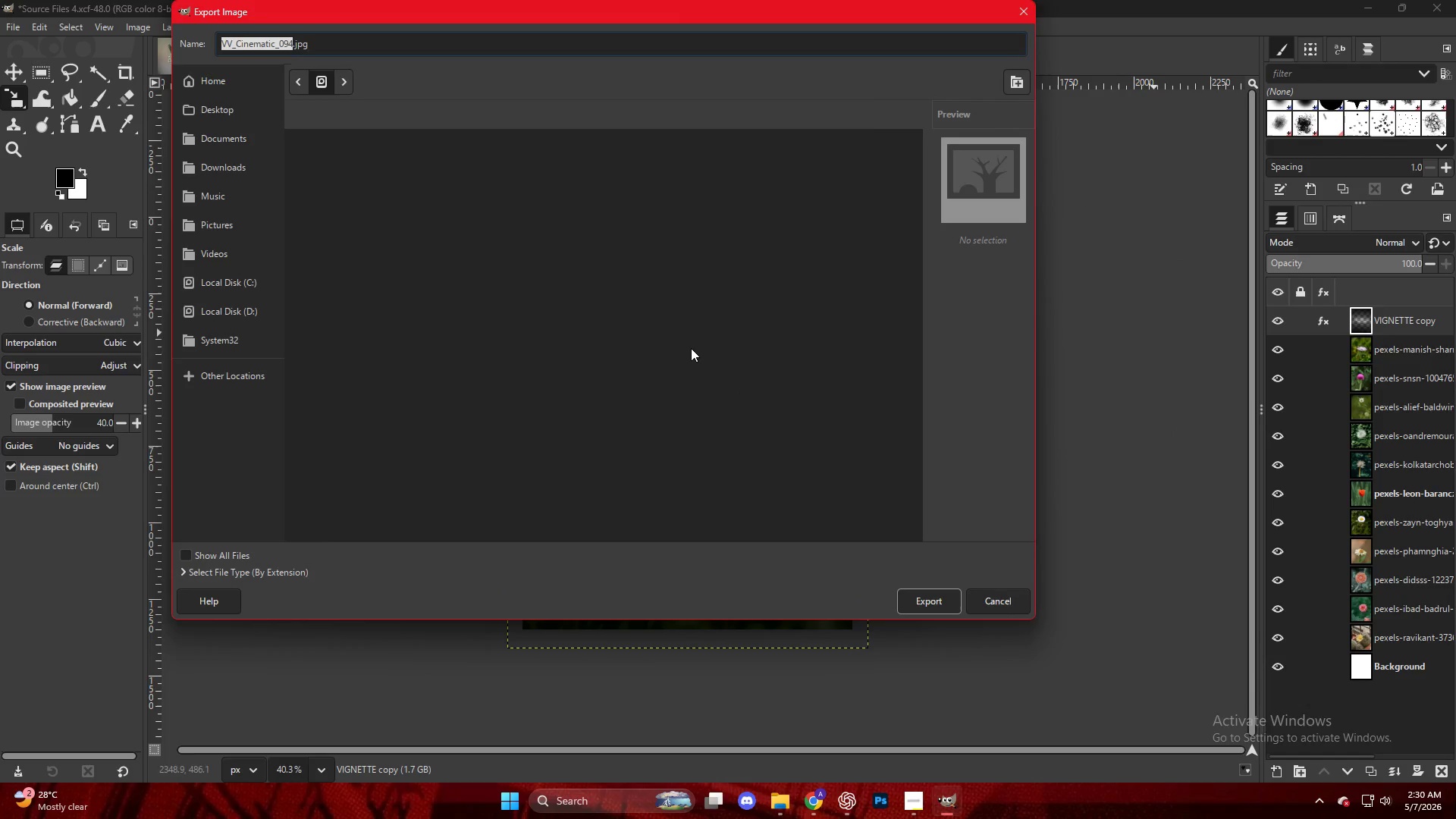 
left_click([413, 538])
 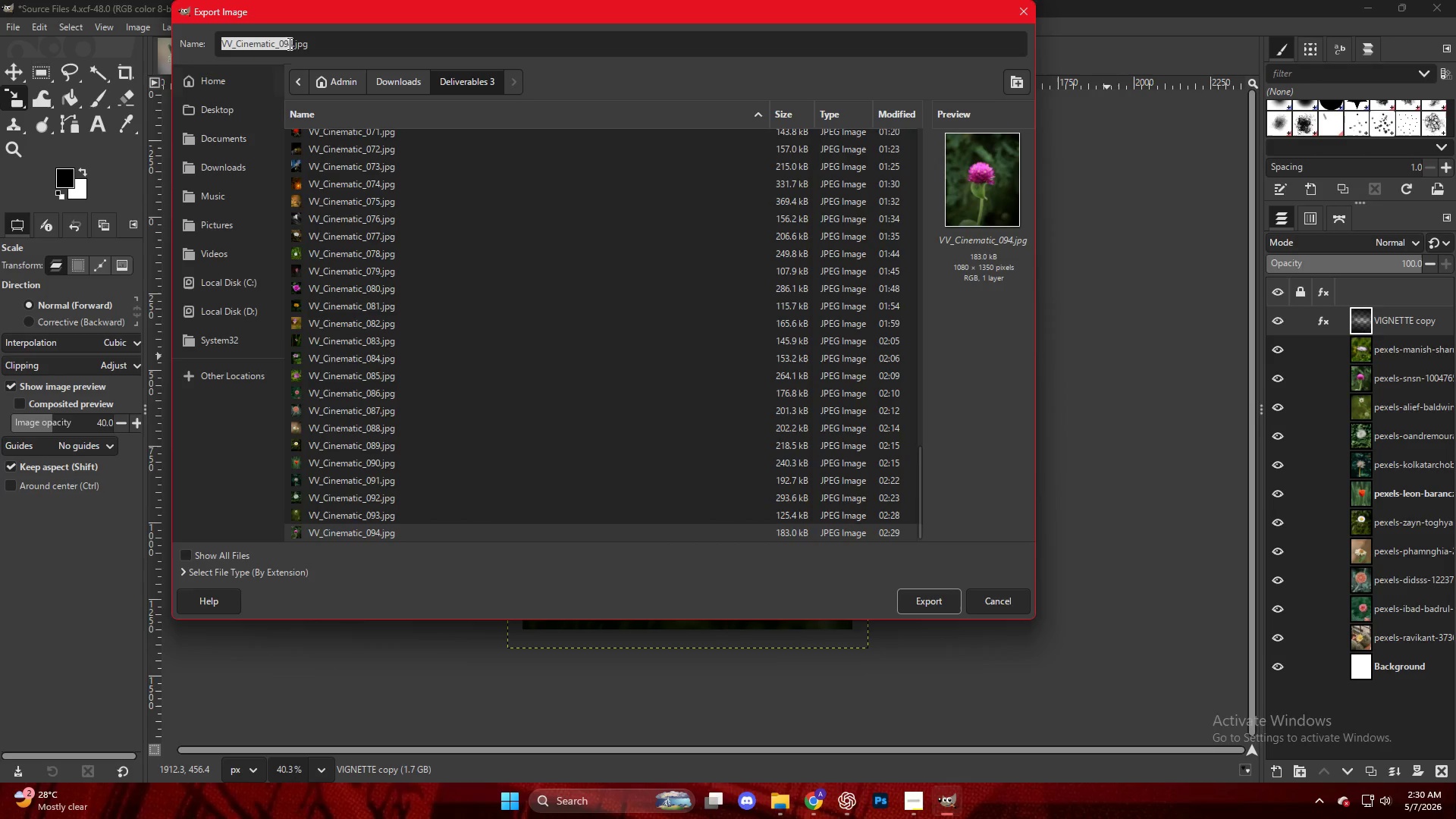 
scroll: coordinate [408, 527], scroll_direction: down, amount: 41.0
 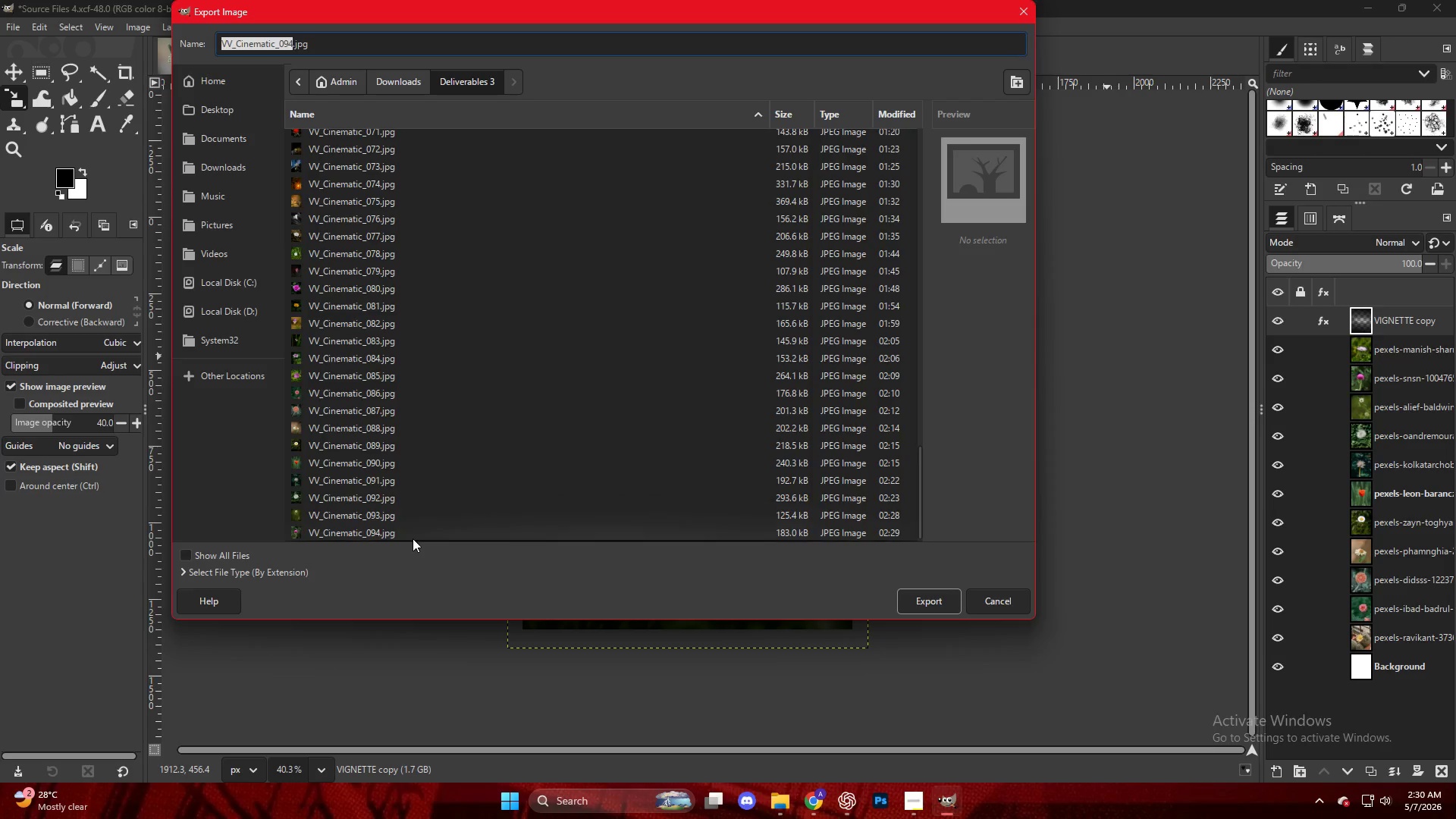 
left_click([290, 36])
 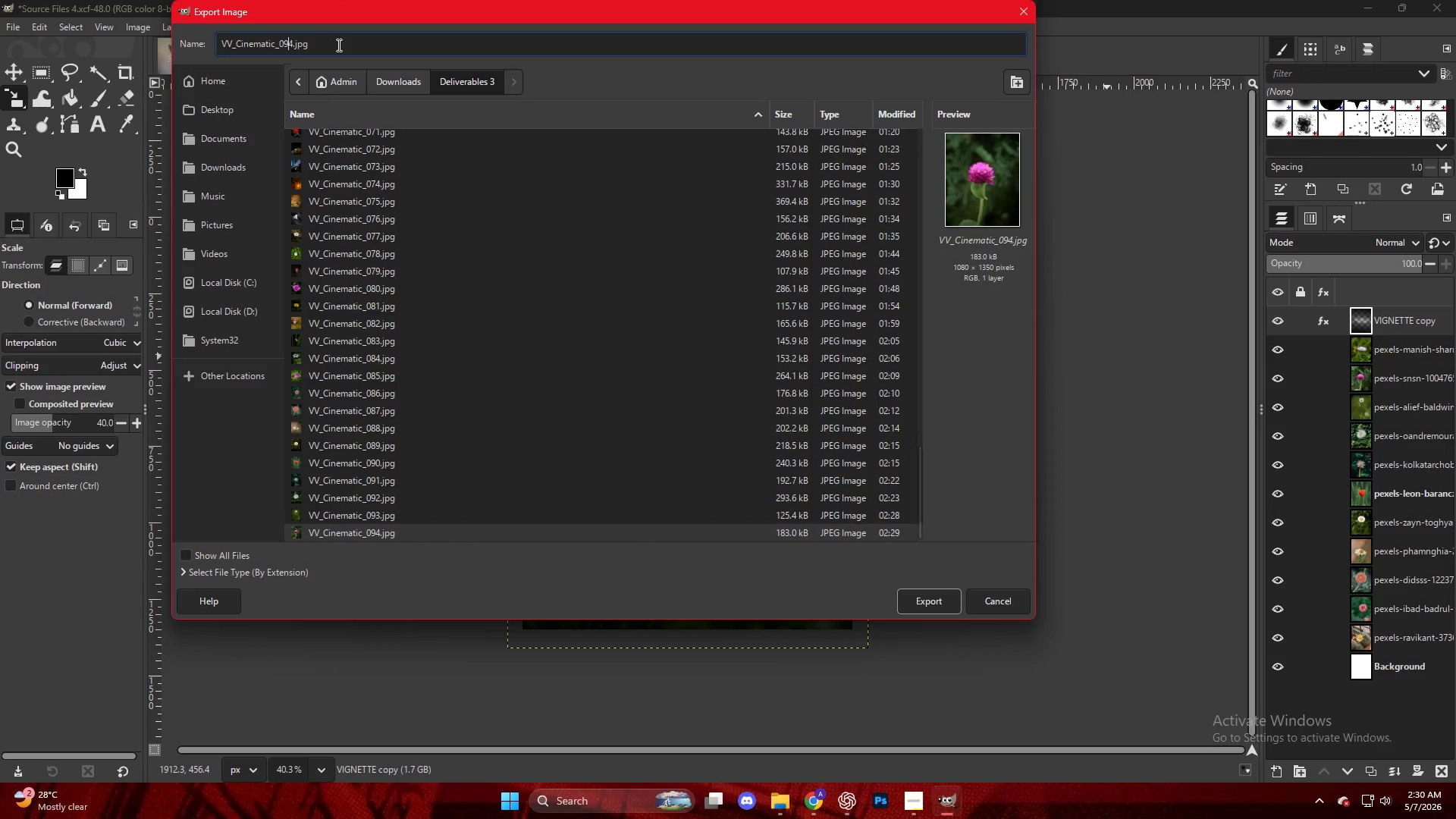 
key(ArrowRight)
 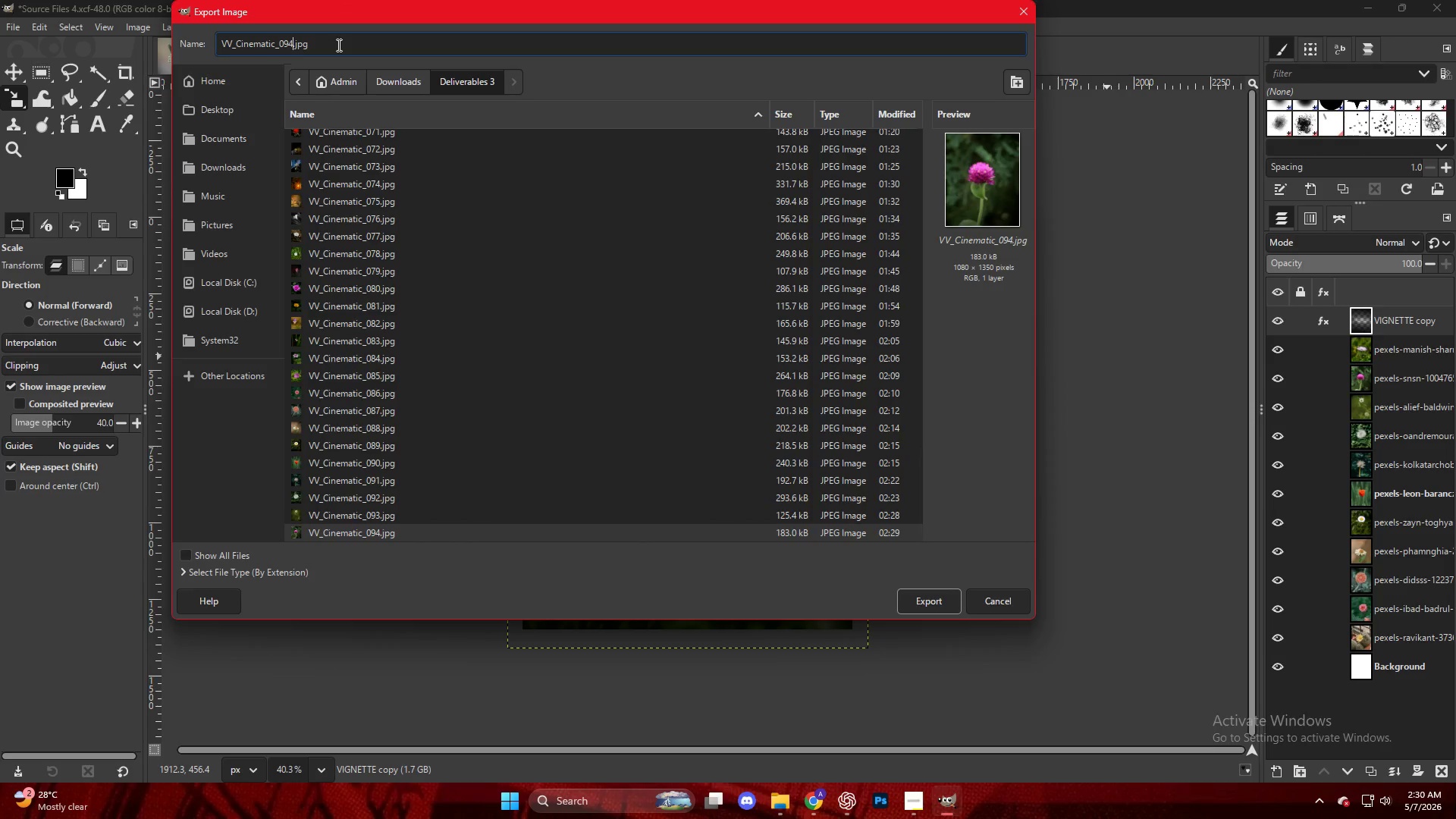 
key(Backspace)
 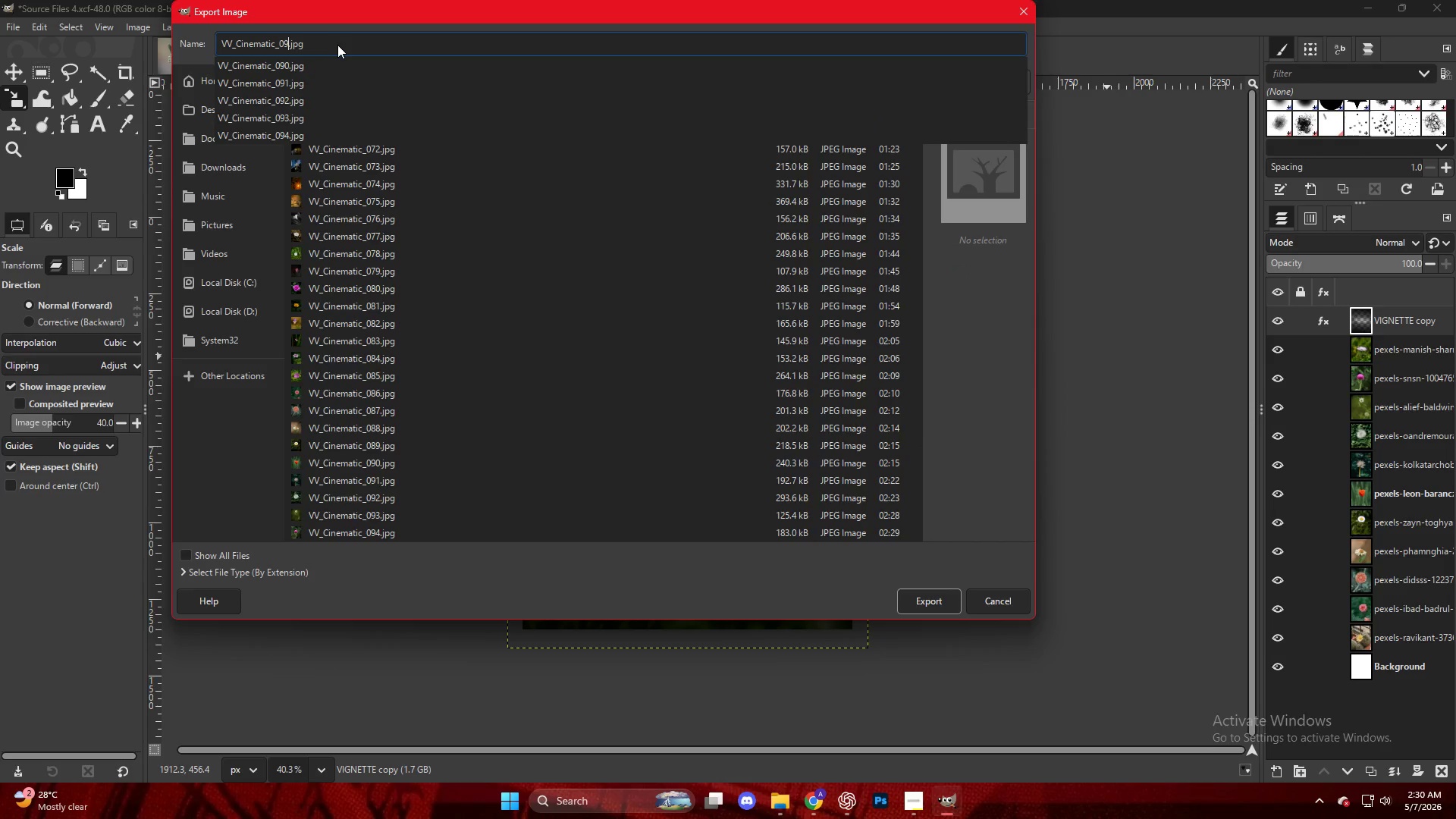 
key(Numpad5)
 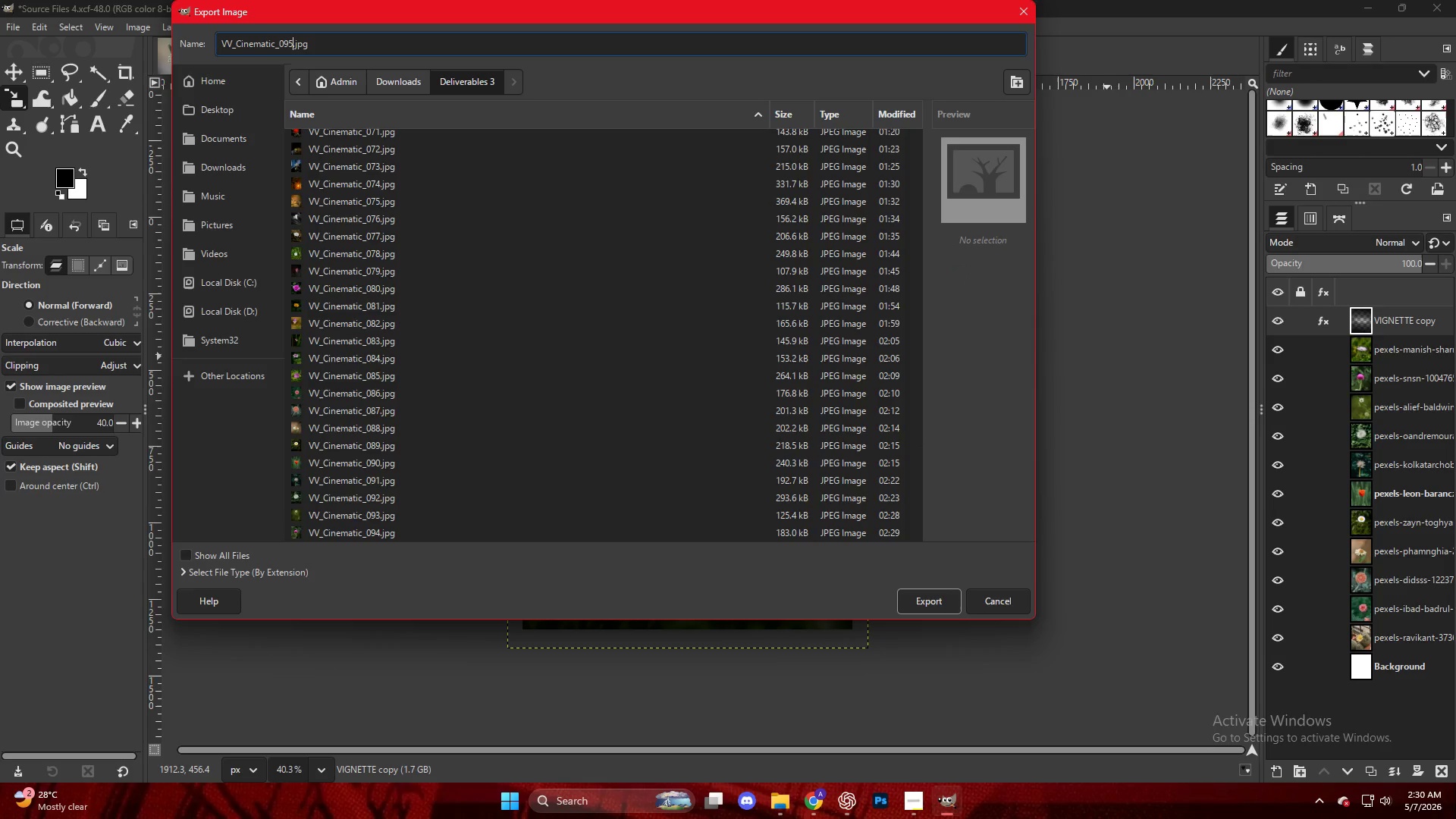 
wait(5.59)
 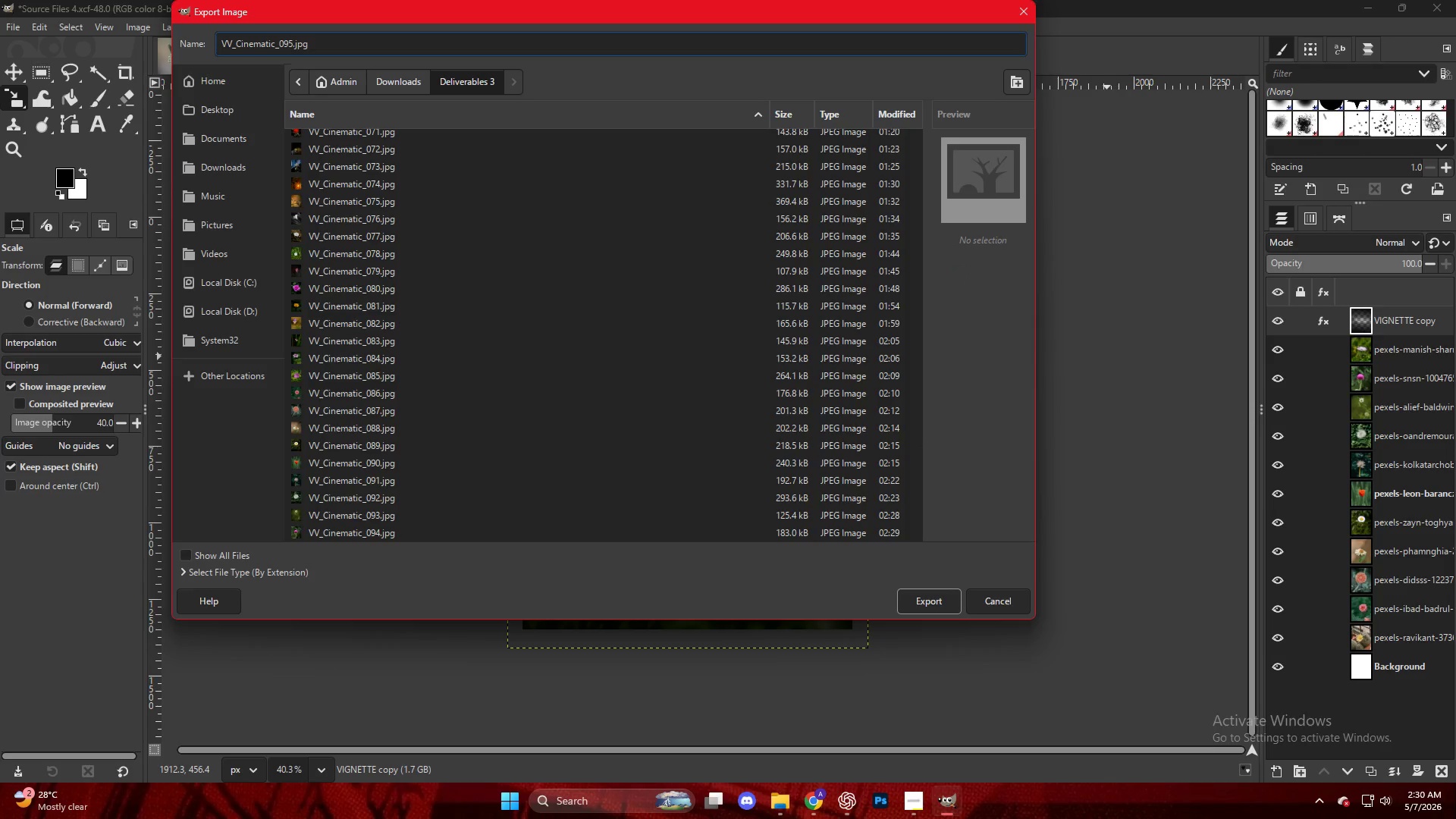 
key(NumpadEnter)
 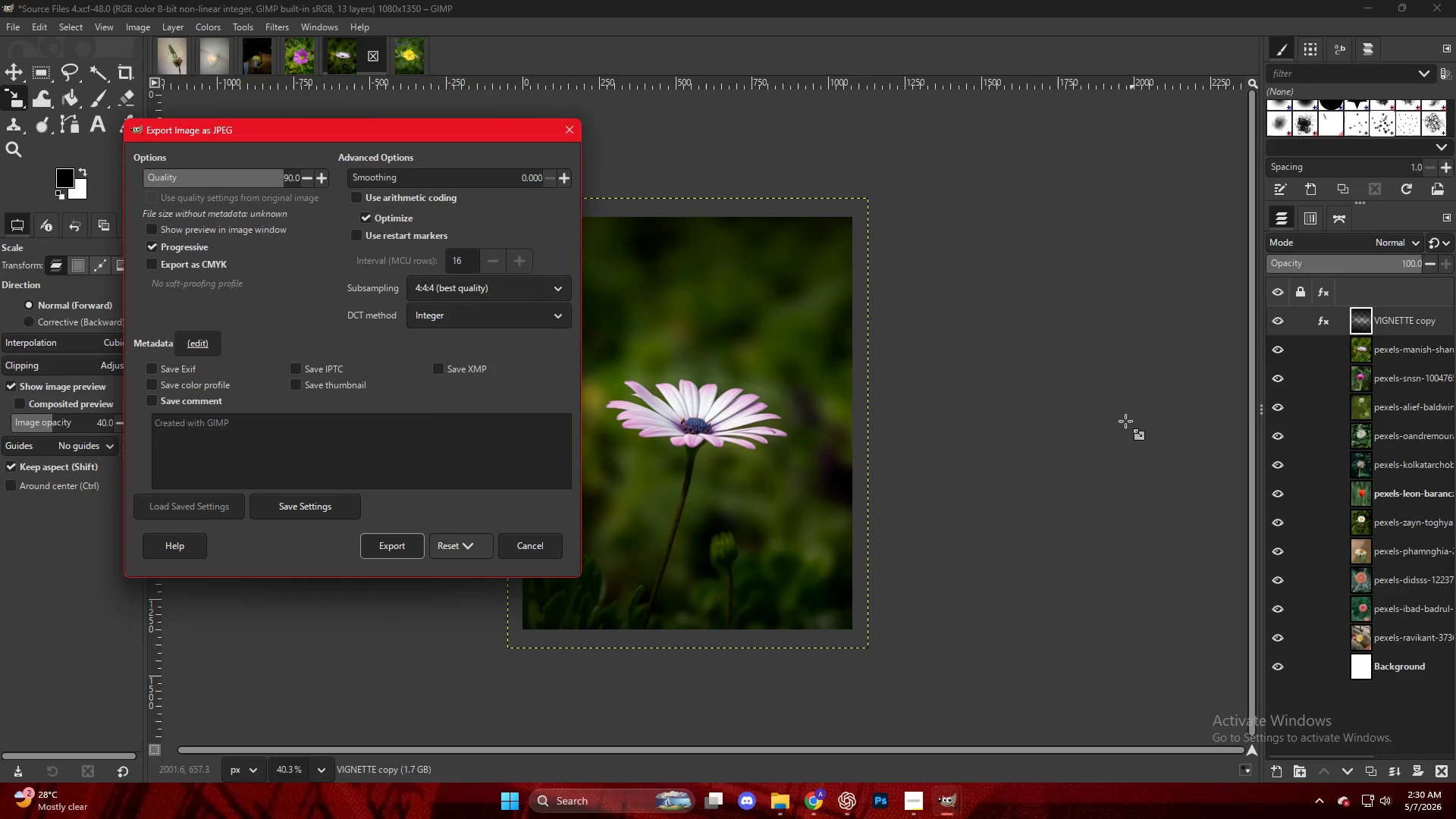 
left_click([384, 539])
 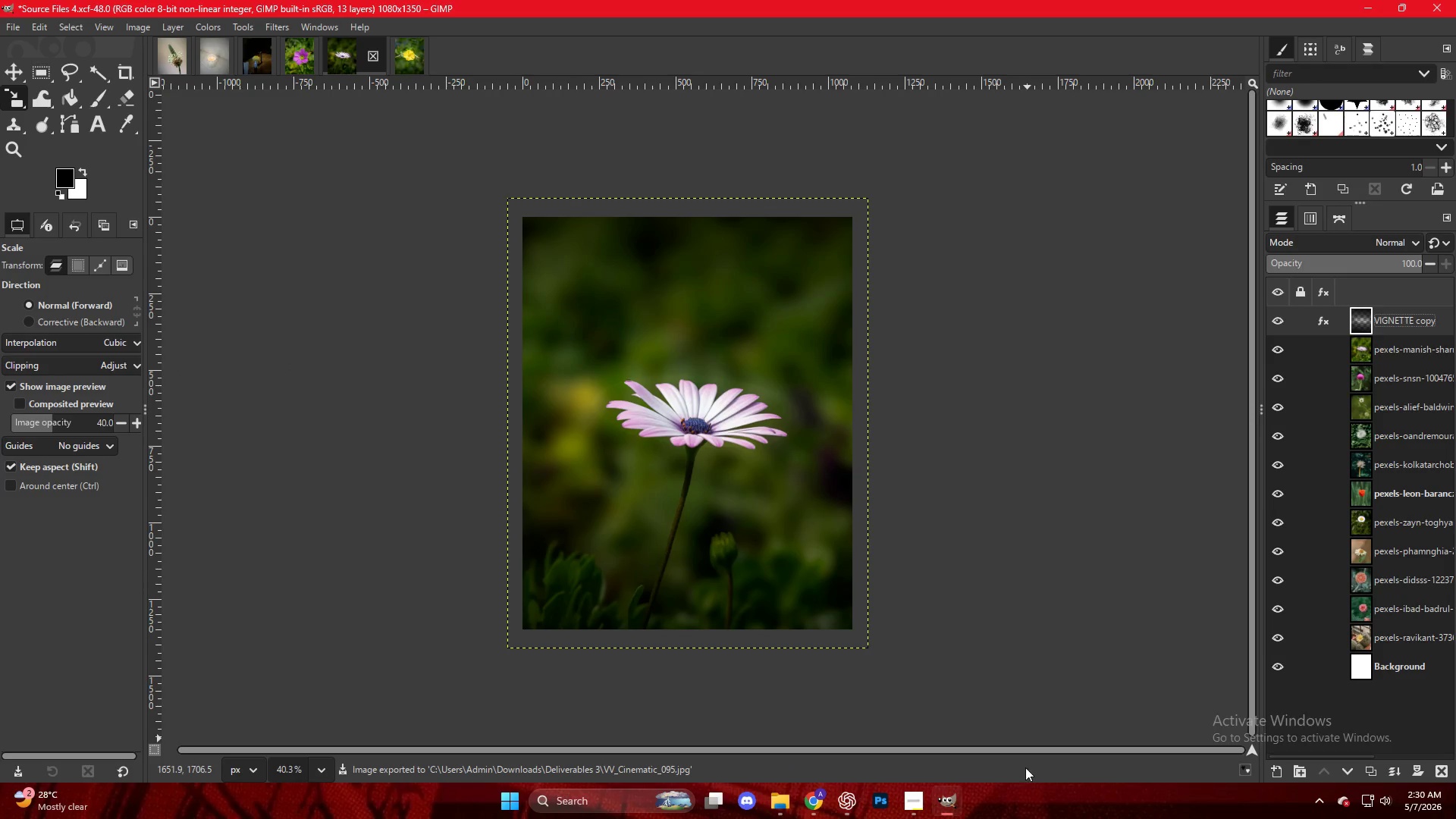 
left_click([905, 809])